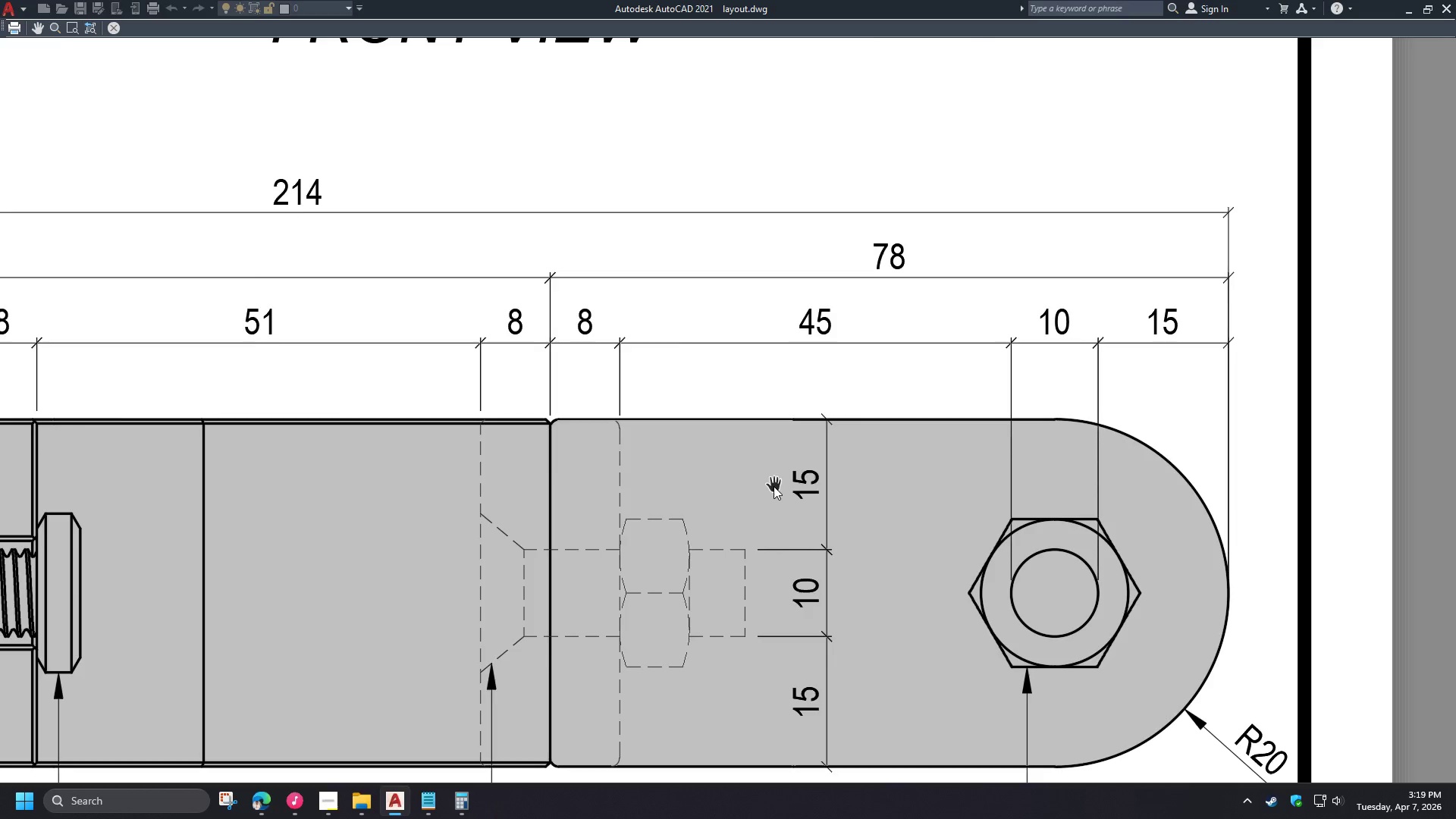 
scroll: coordinate [774, 486], scroll_direction: down, amount: 3.0
 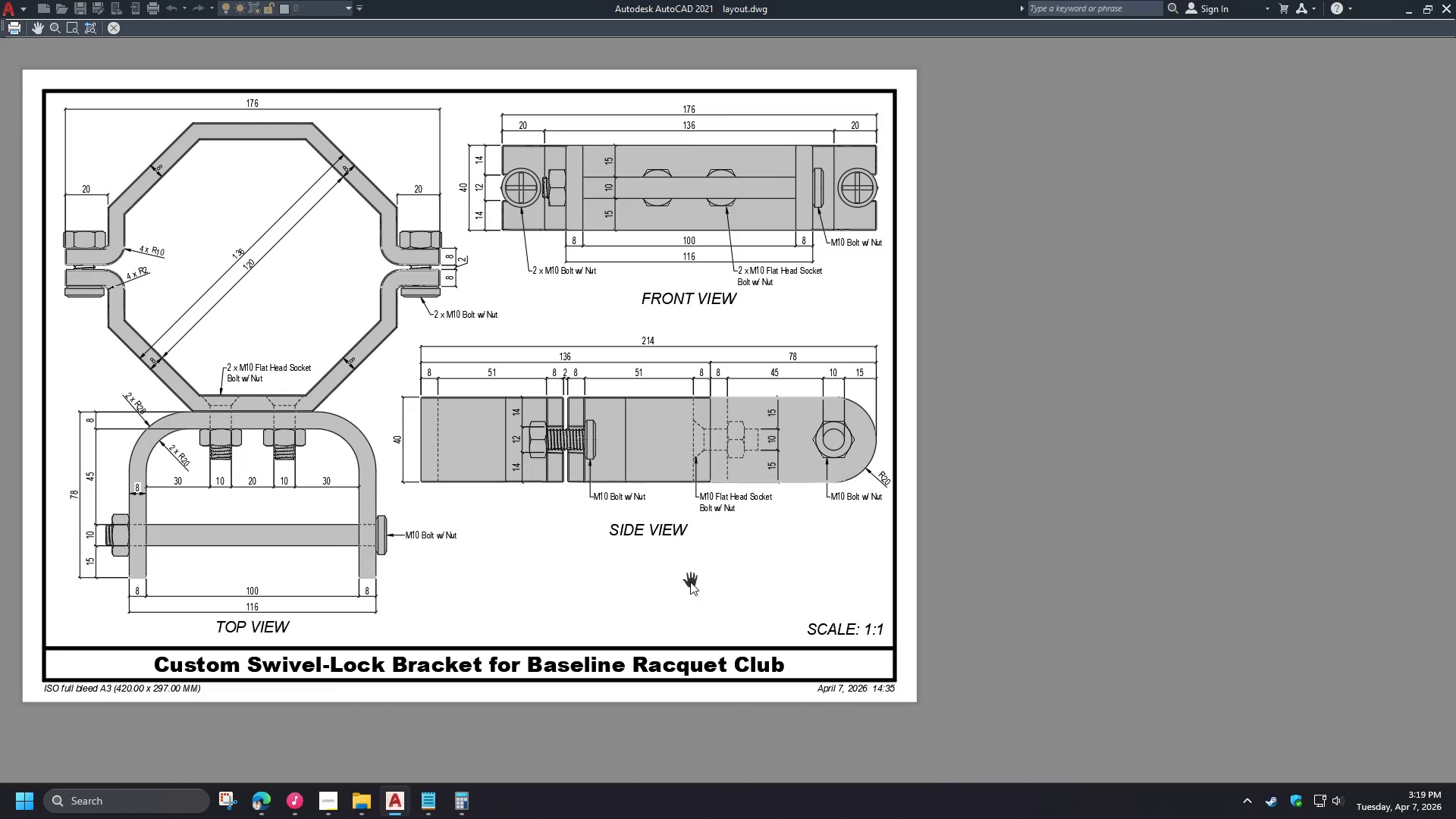 
wait(9.08)
 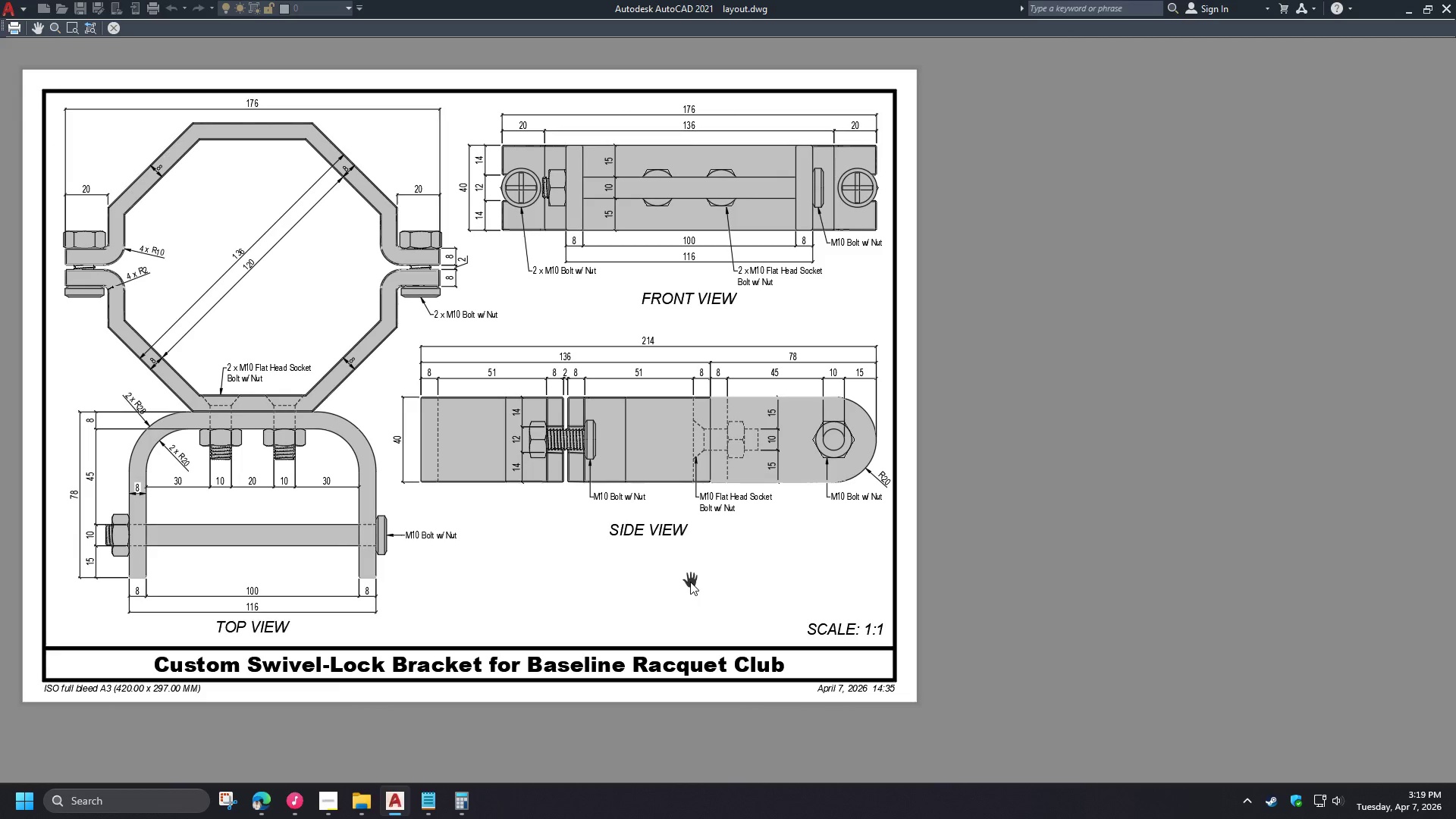 
key(Escape)
 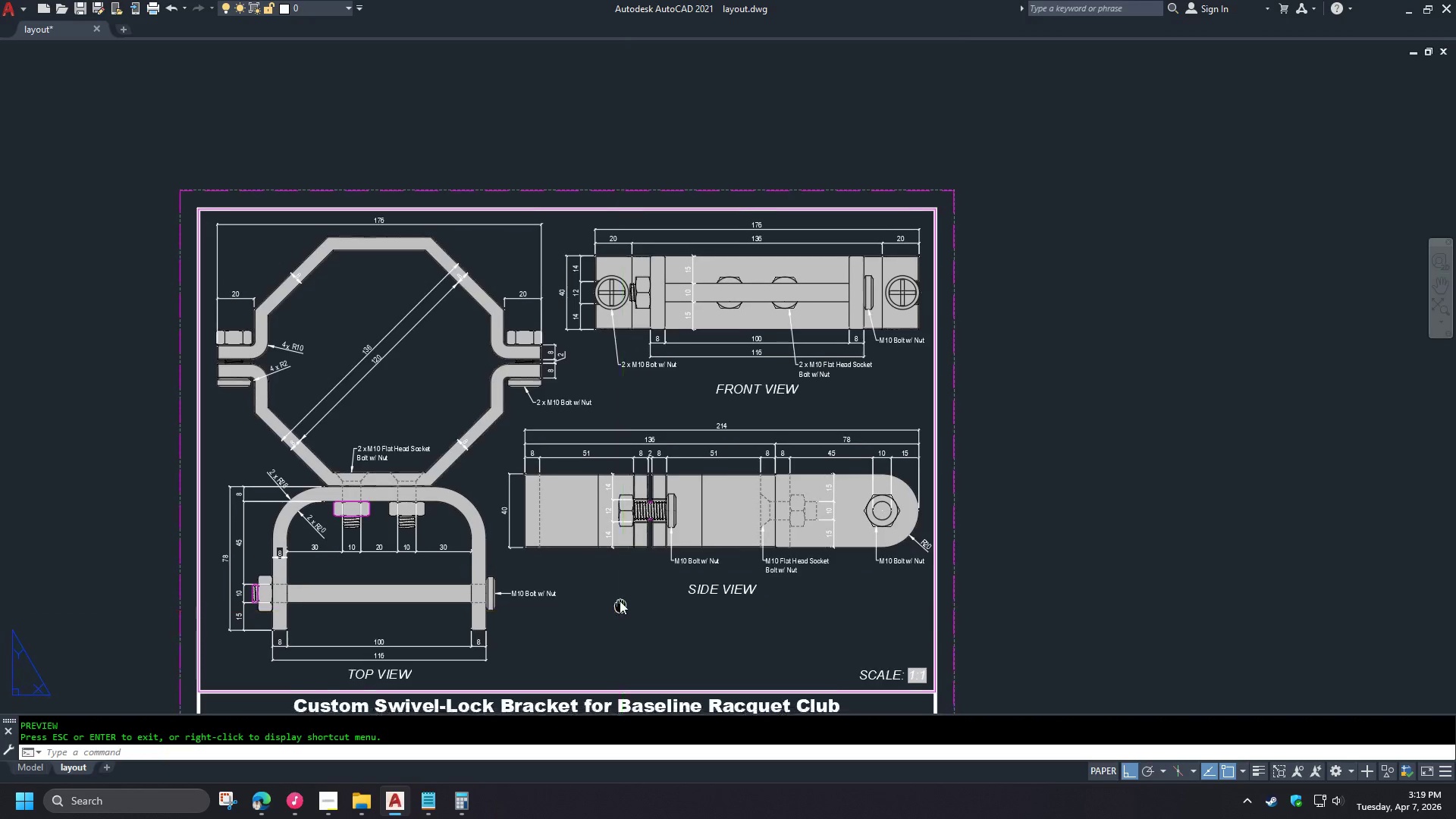 
key(Z)
 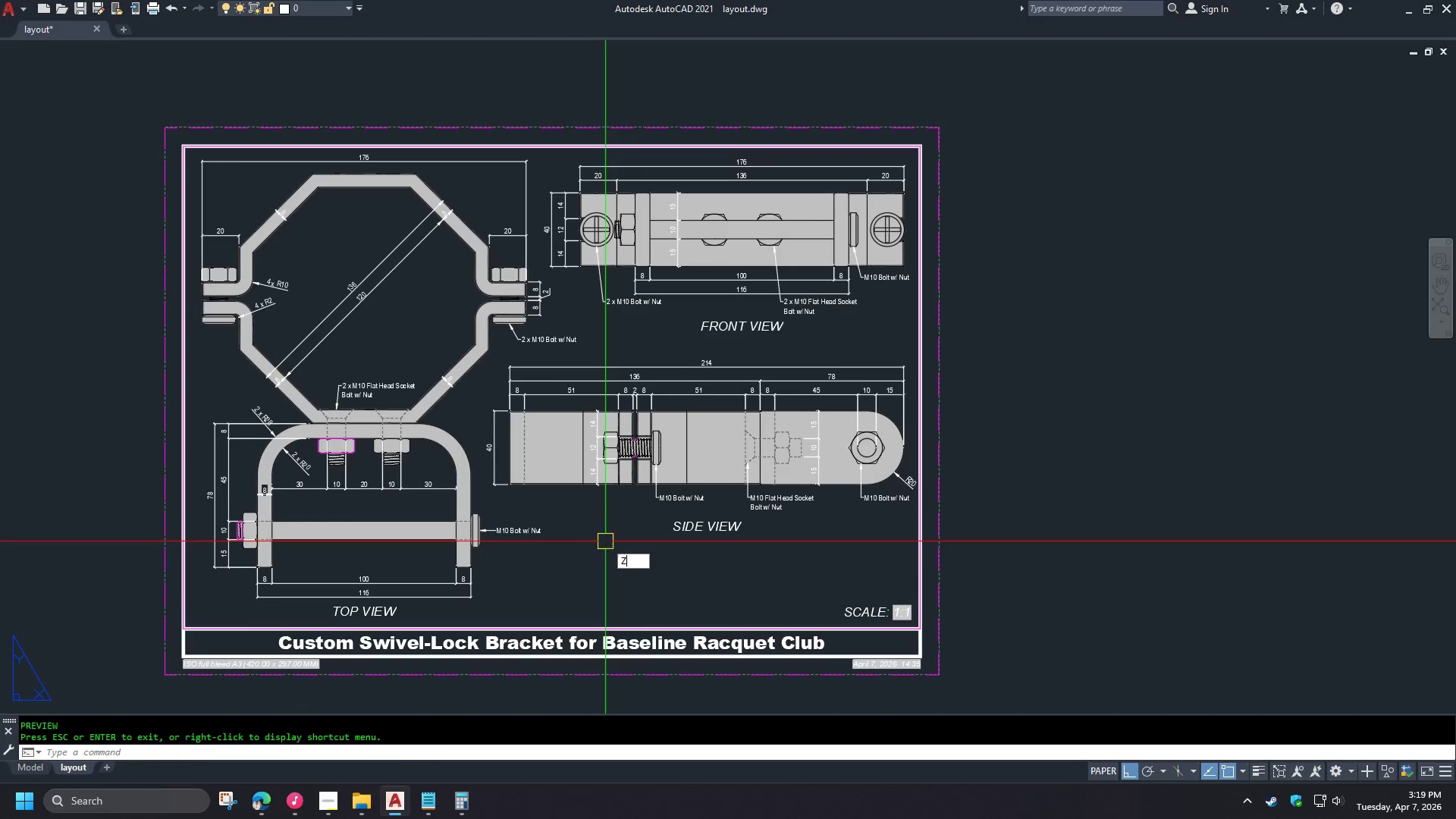 
key(Space)
 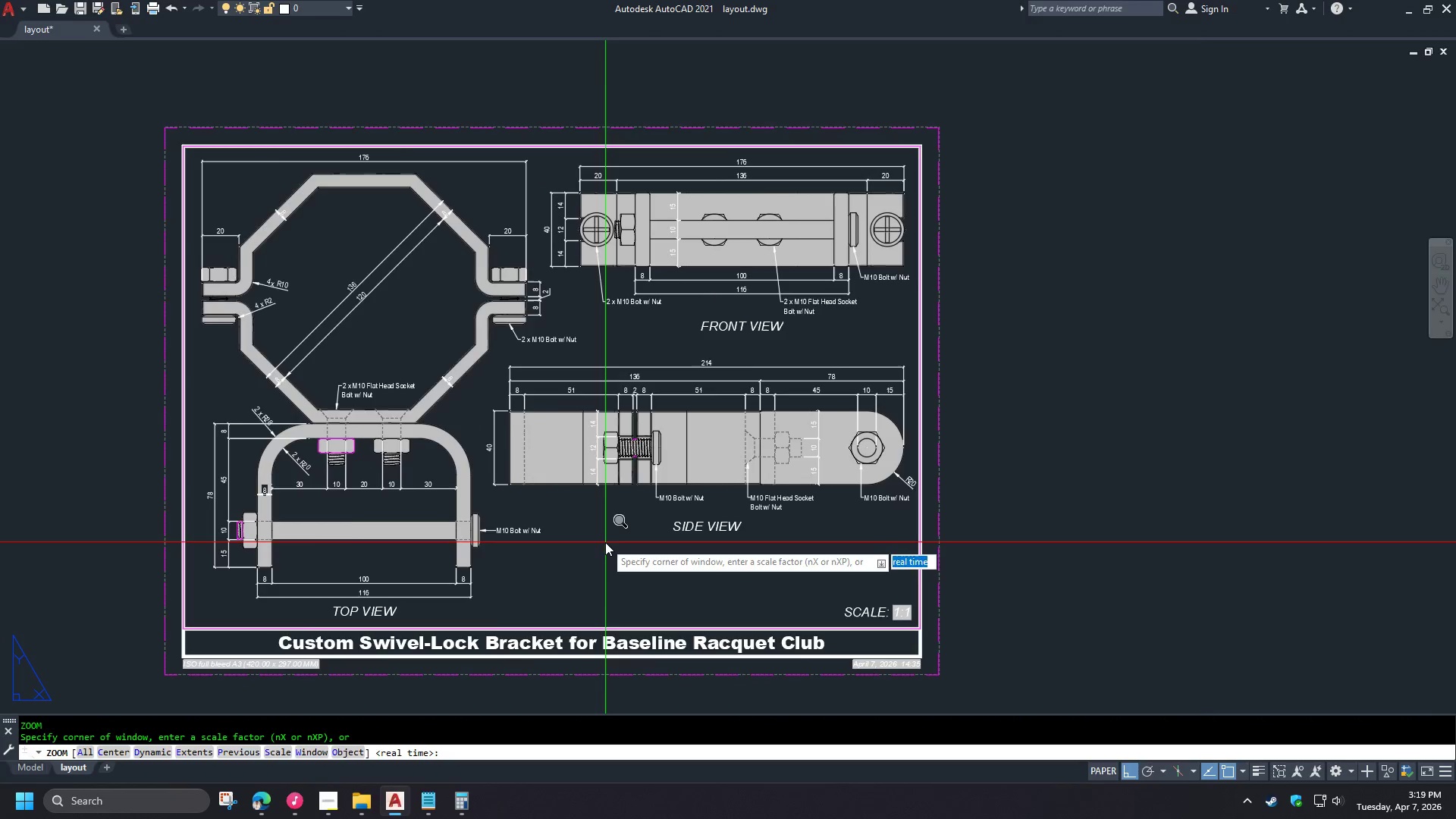 
key(E)
 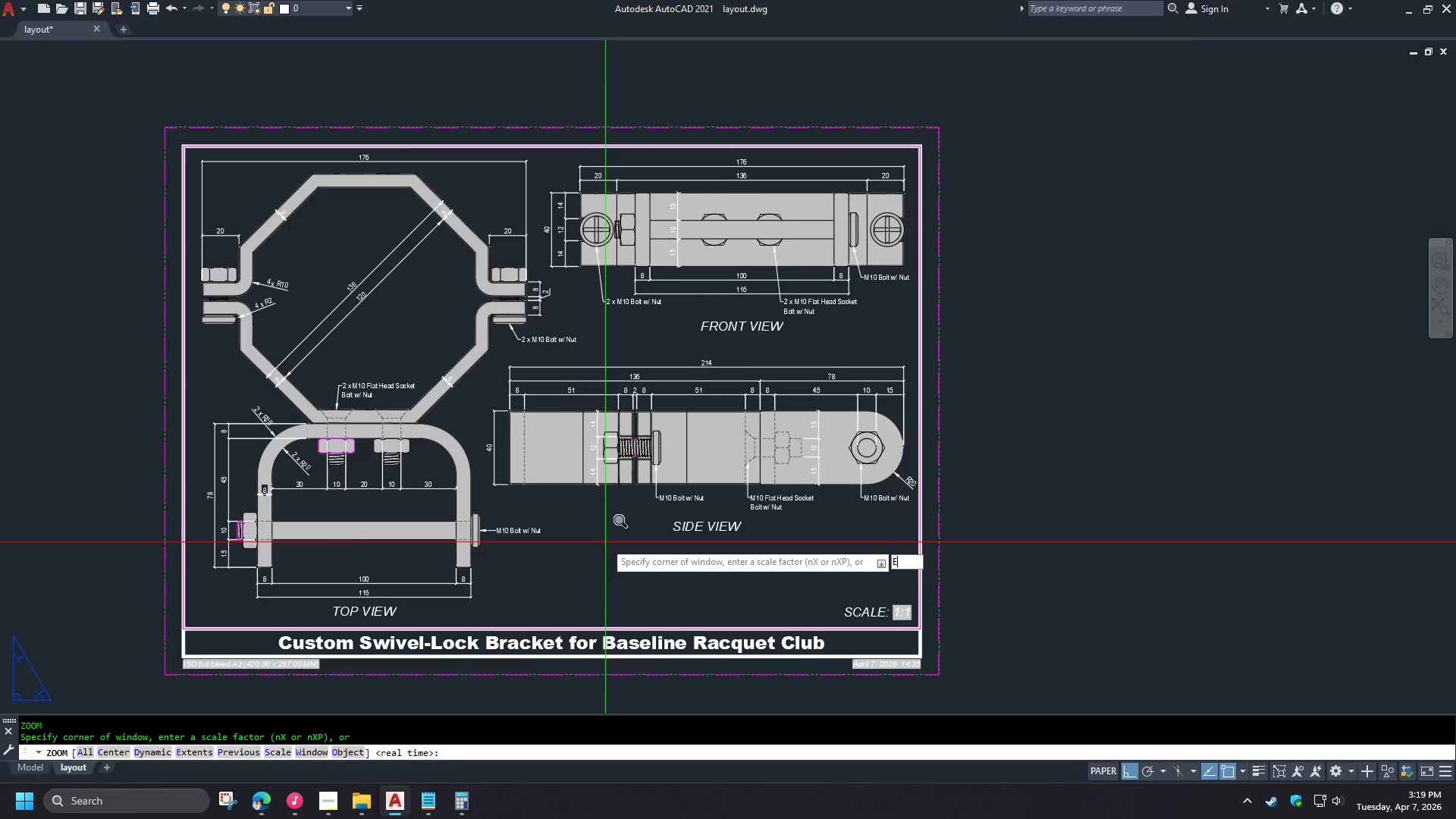 
key(Space)
 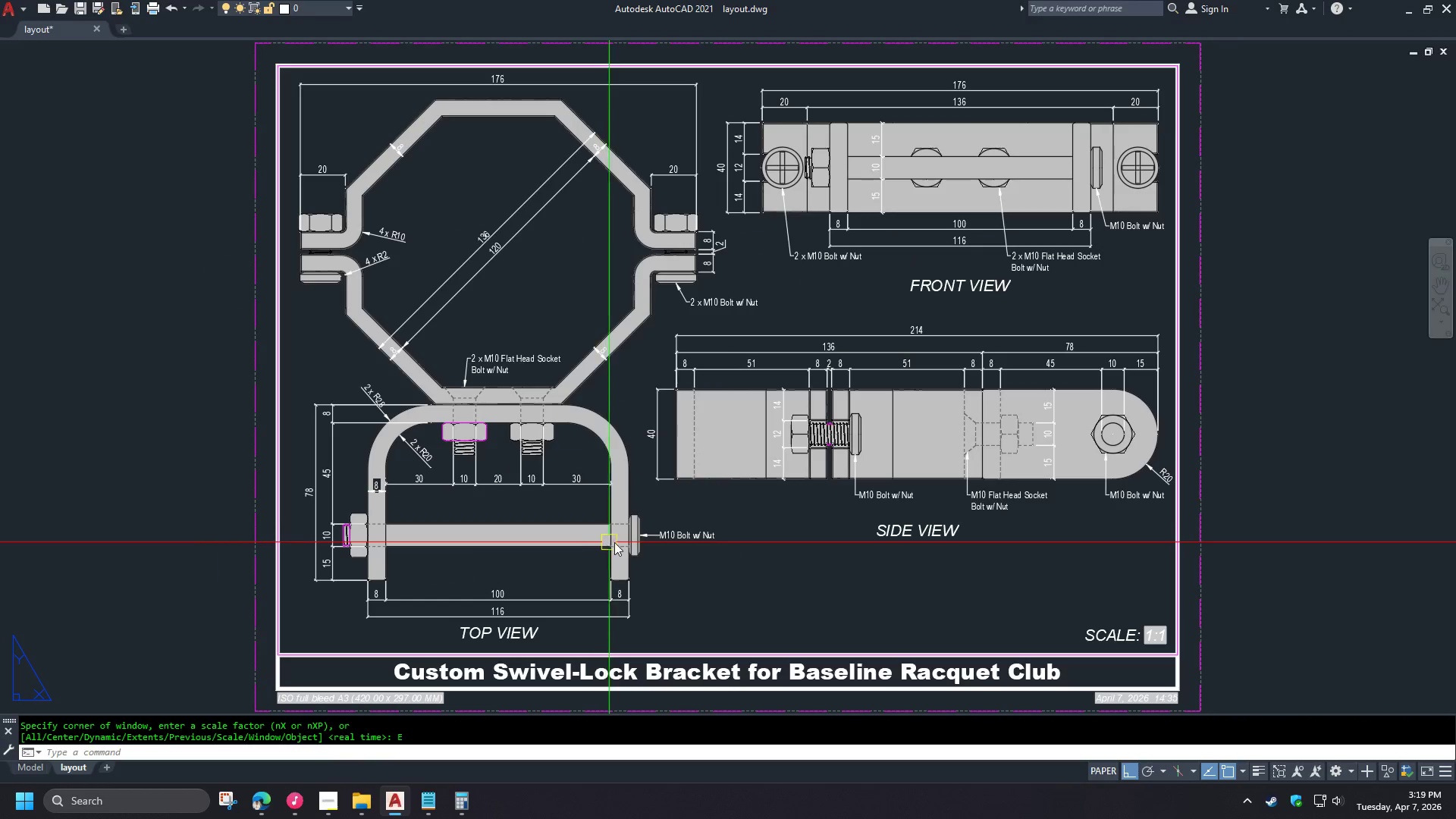 
key(Control+S)
 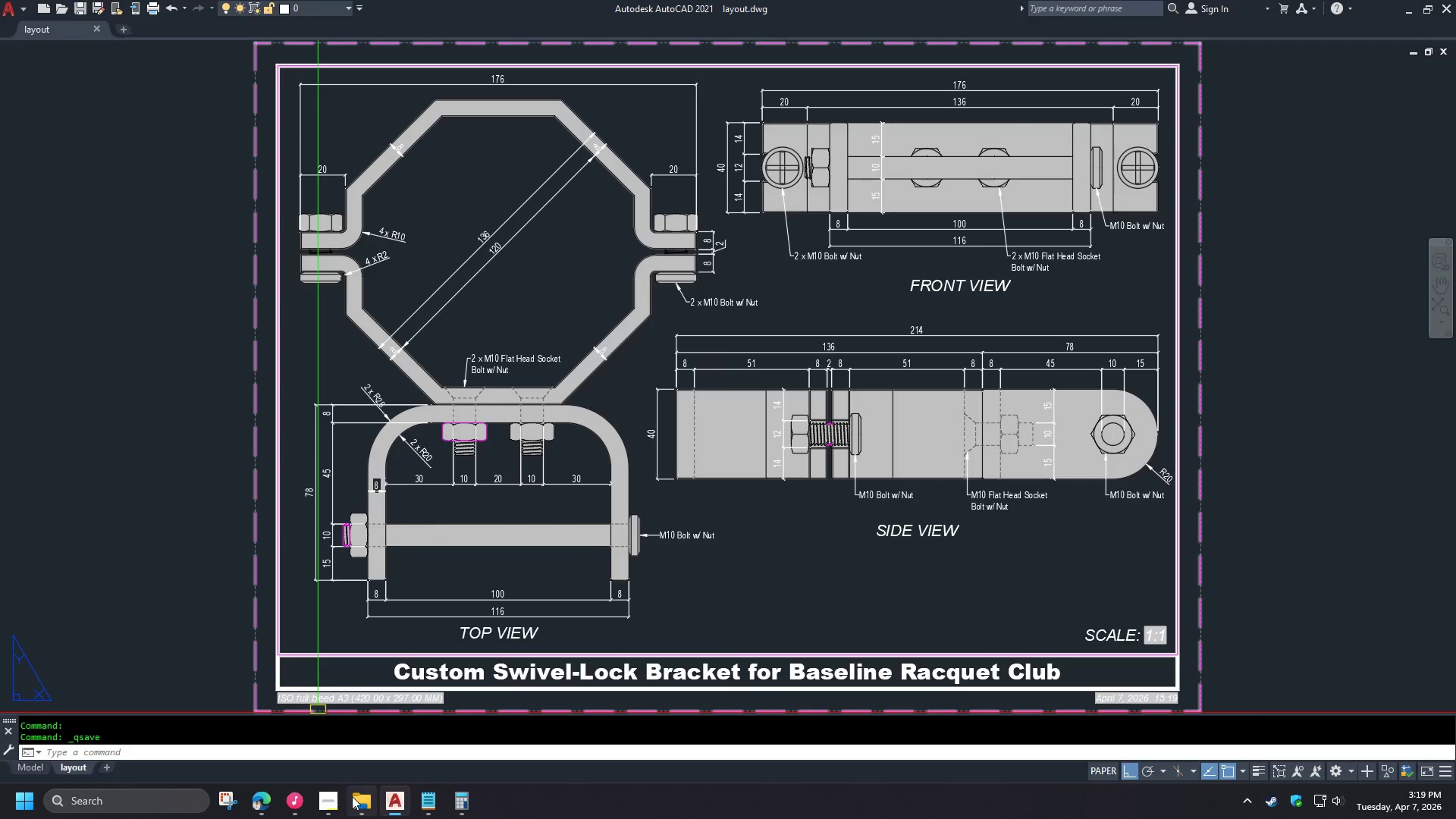 
left_click([327, 806])